 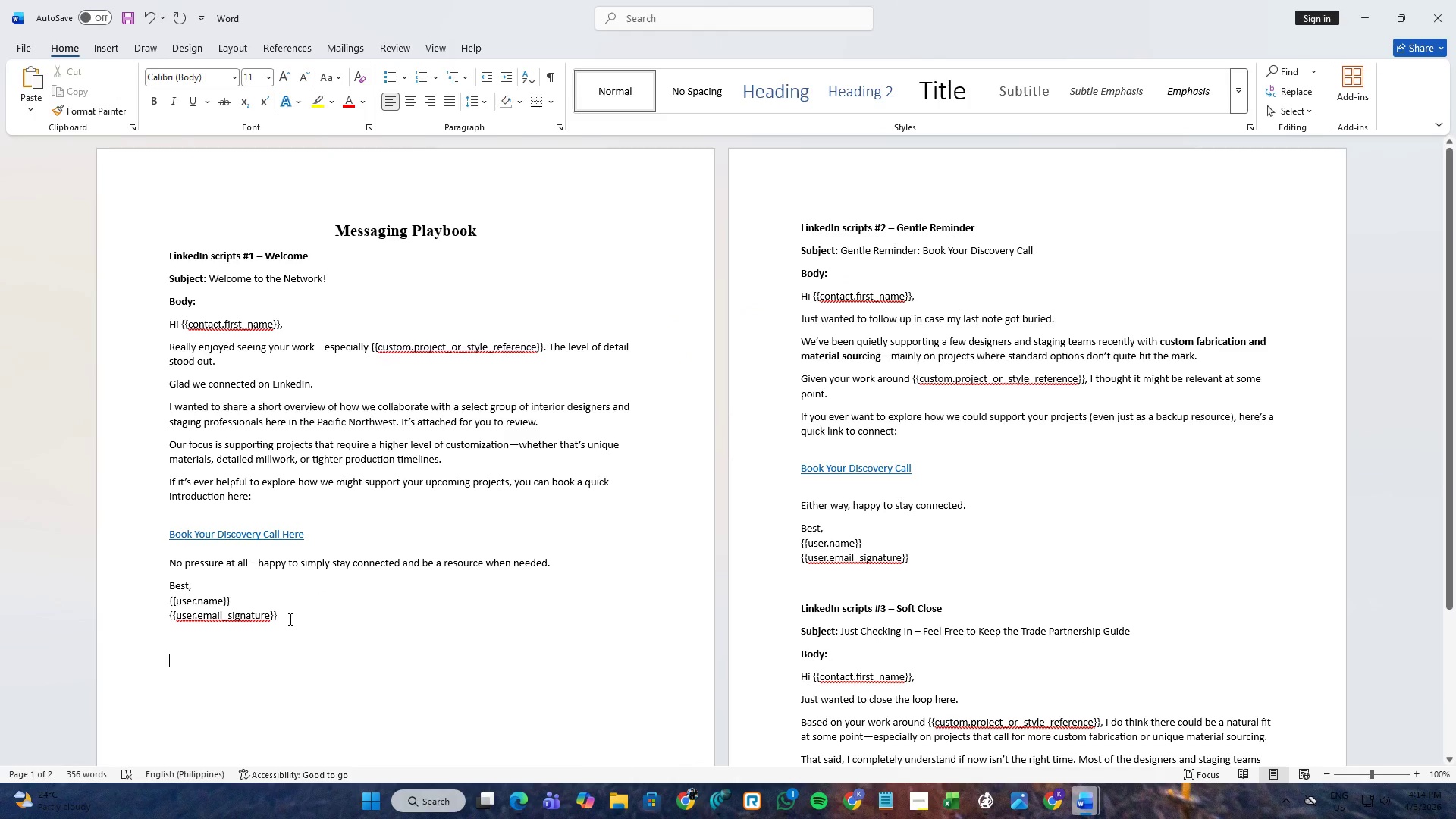 
key(Control+ControlLeft)
 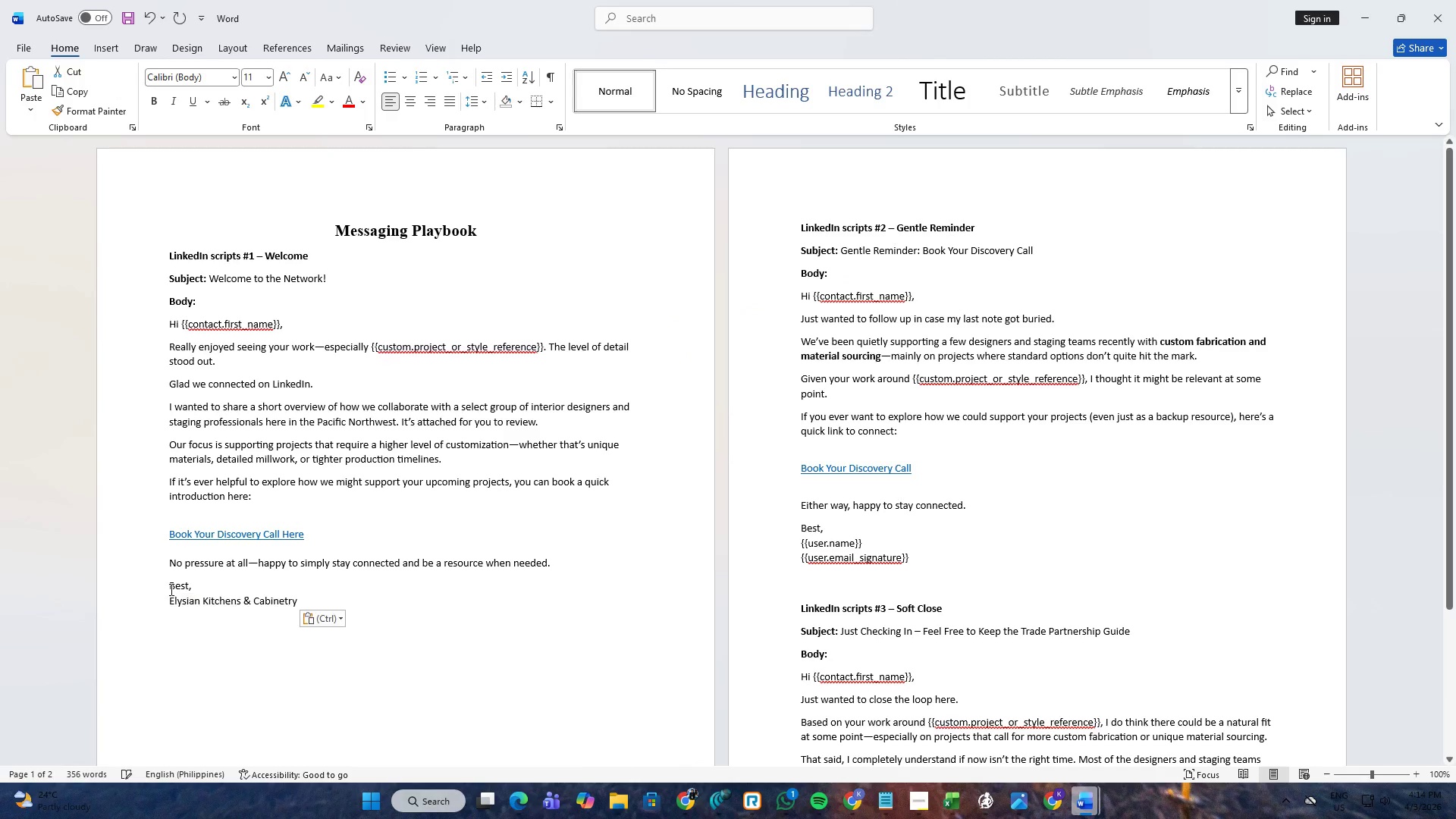 
key(Control+V)
 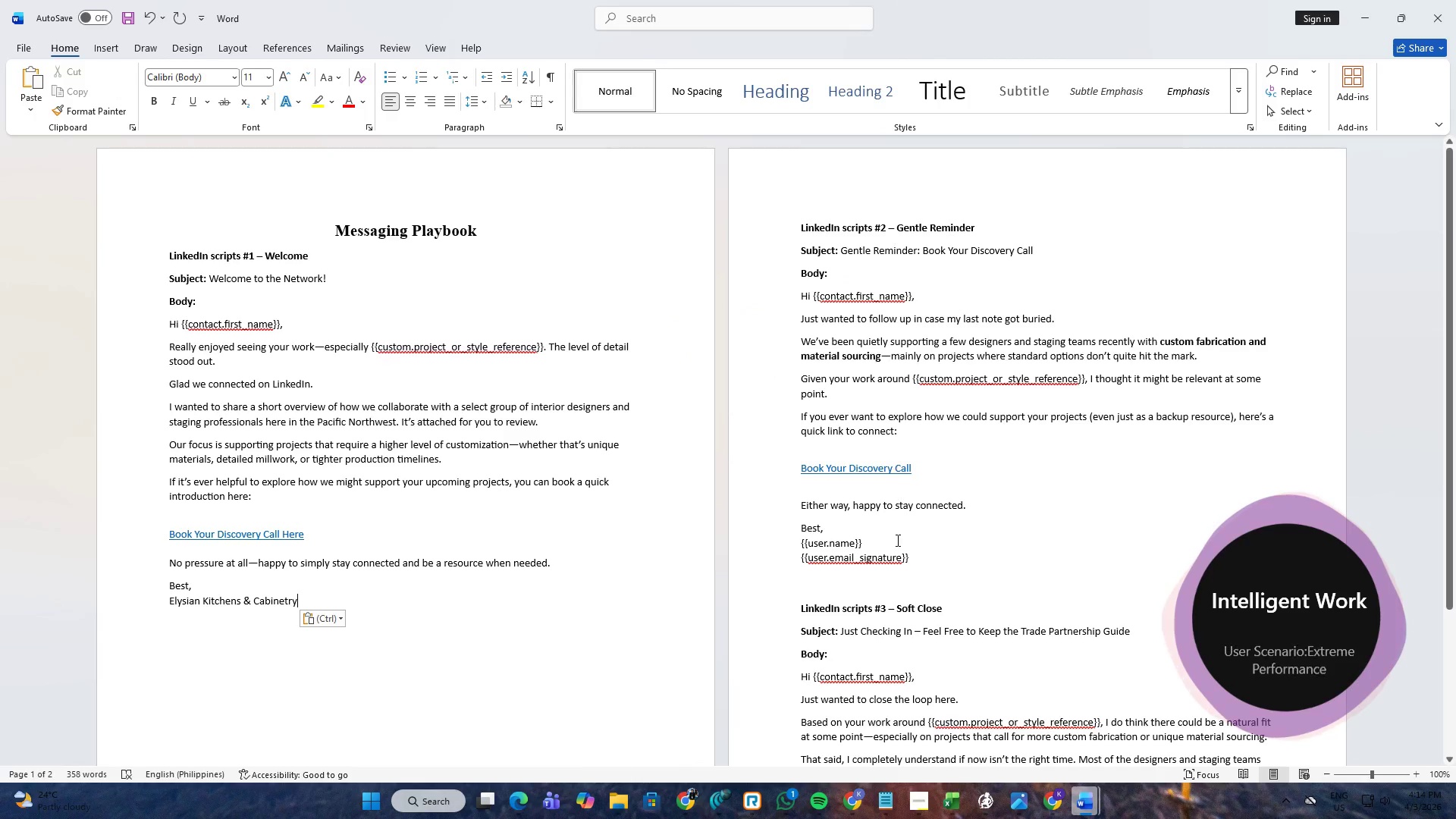 
left_click_drag(start_coordinate=[914, 560], to_coordinate=[771, 544])
 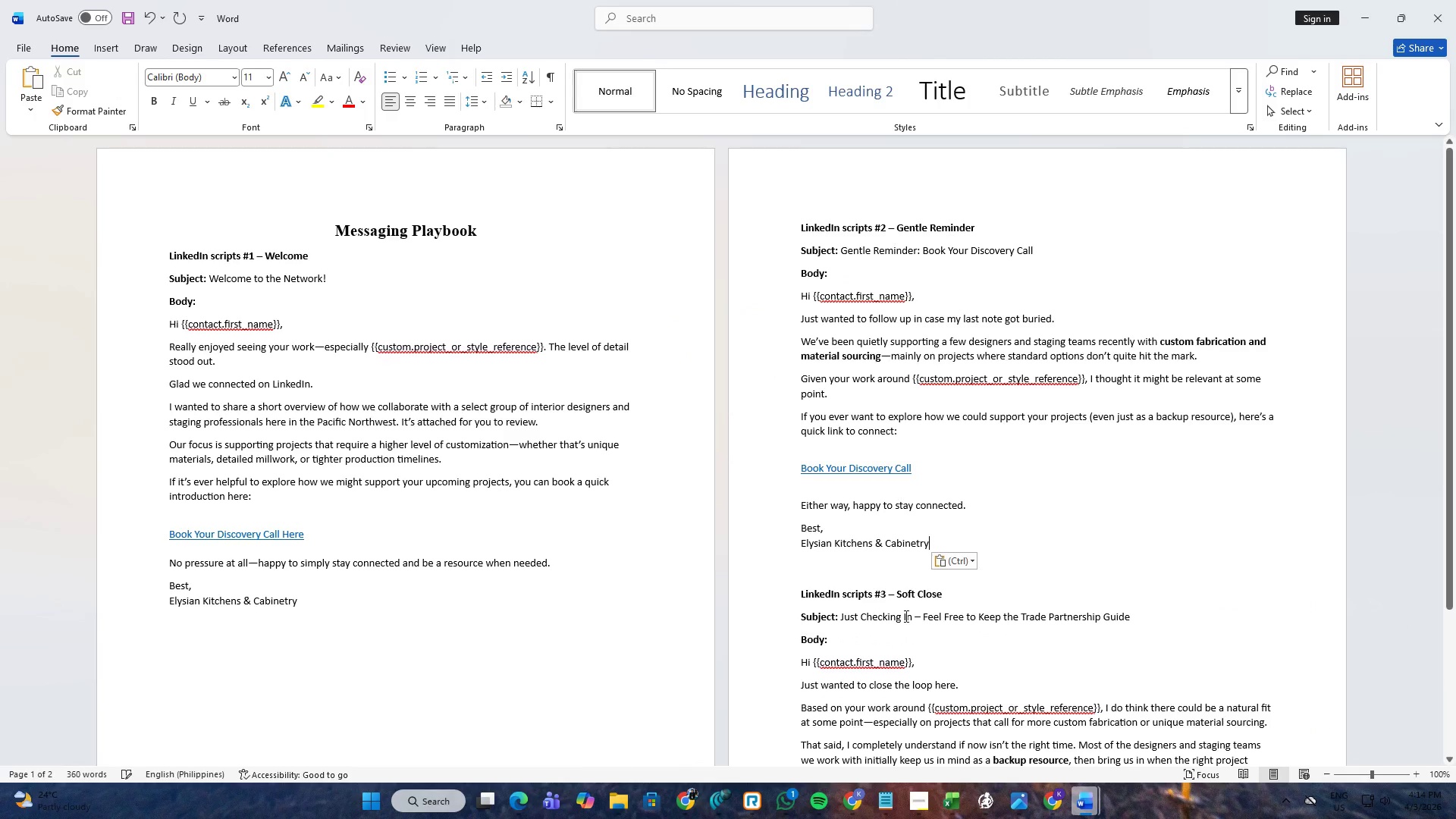 
key(Control+ControlLeft)
 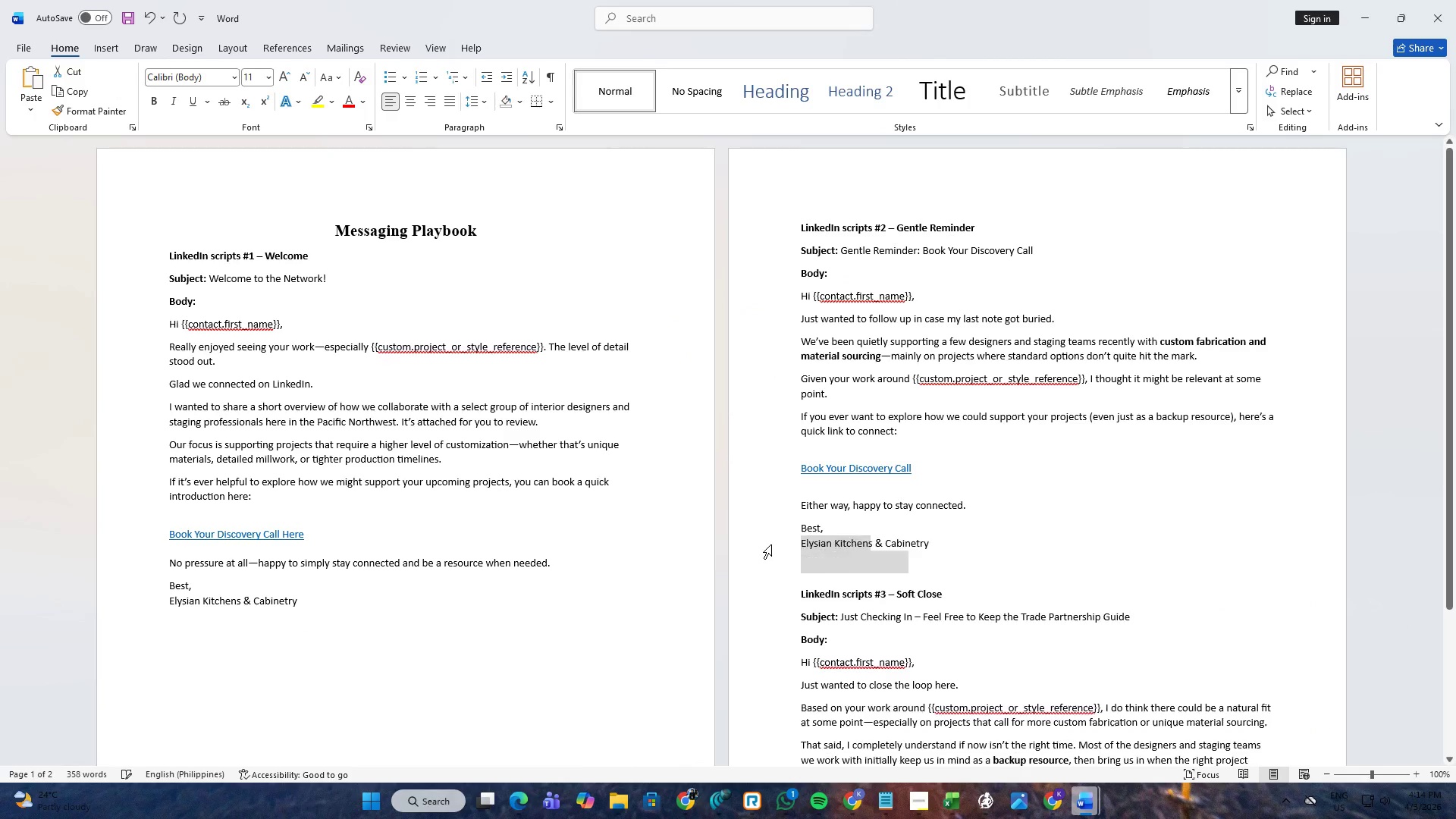 
key(Control+V)
 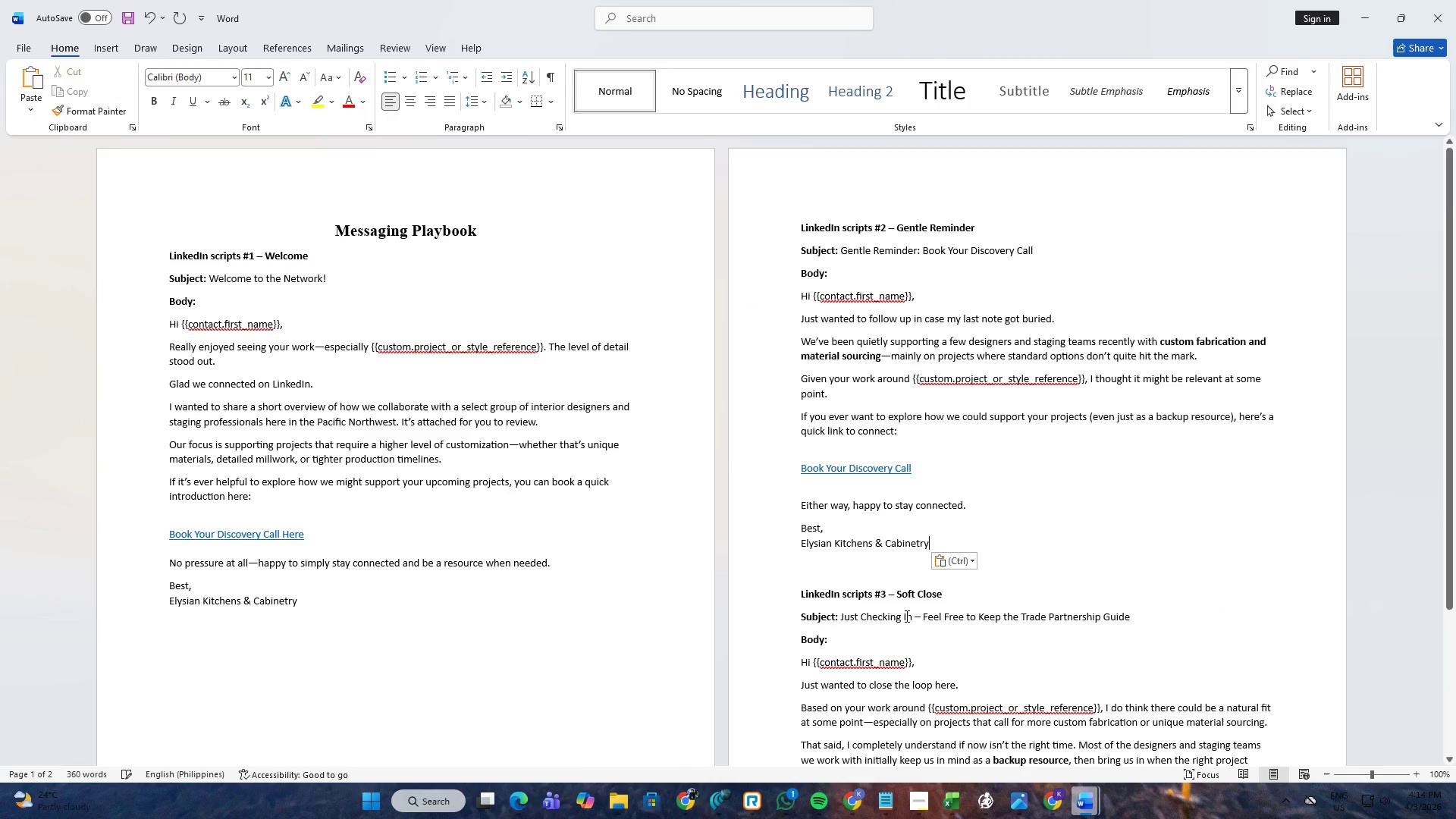 
scroll: coordinate [905, 616], scroll_direction: down, amount: 7.0
 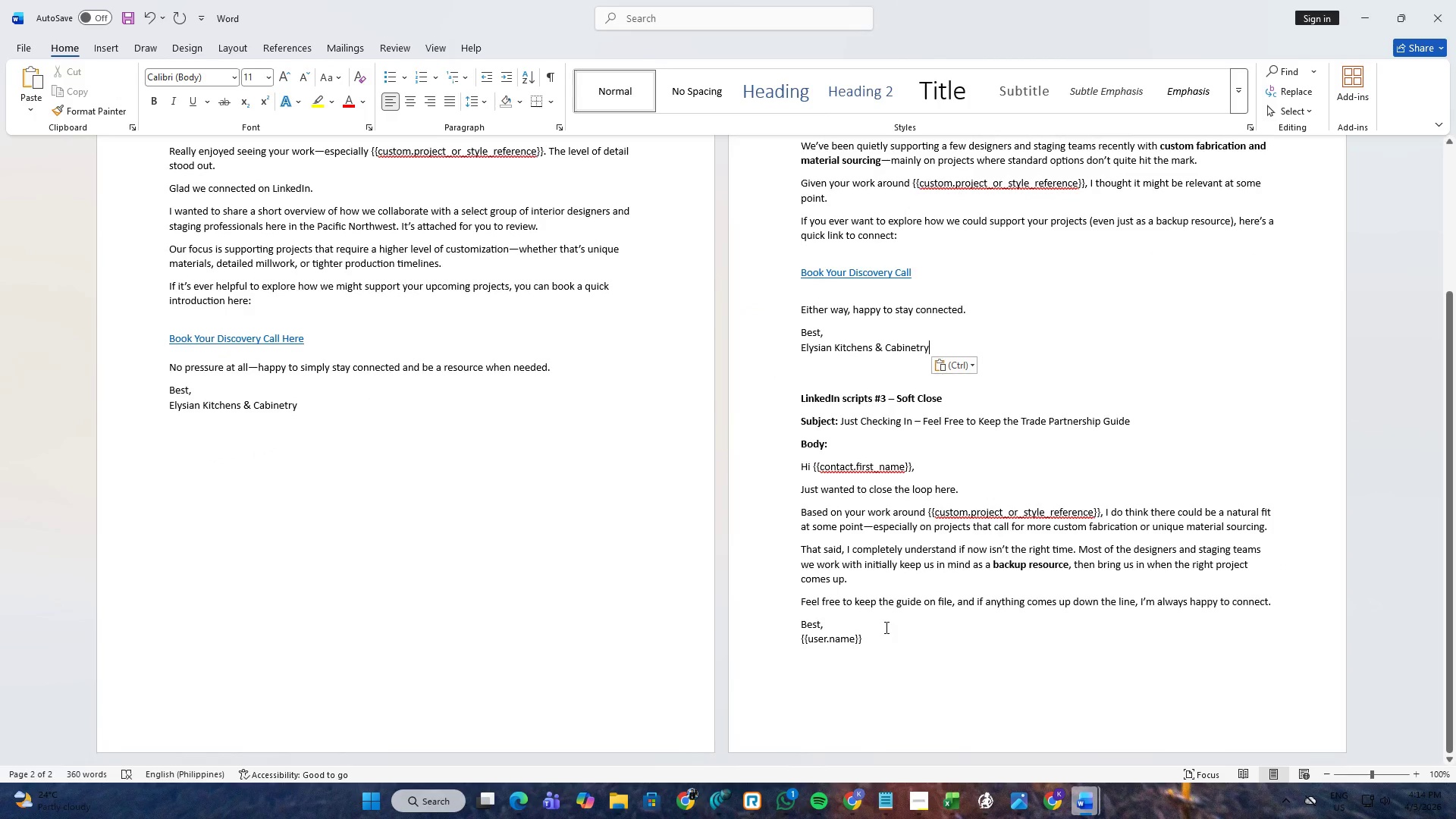 
left_click_drag(start_coordinate=[880, 634], to_coordinate=[776, 640])
 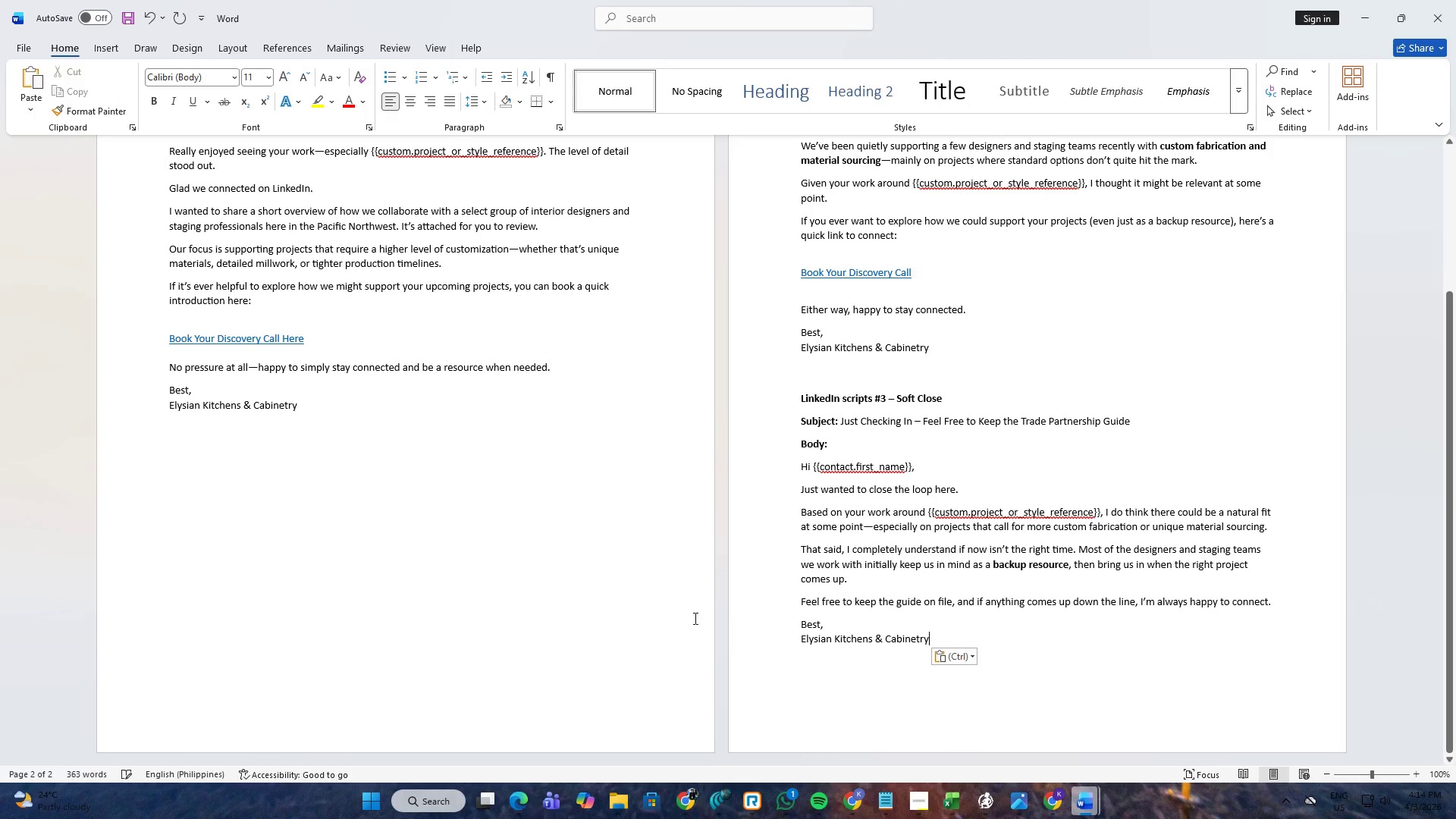 
key(Control+ControlLeft)
 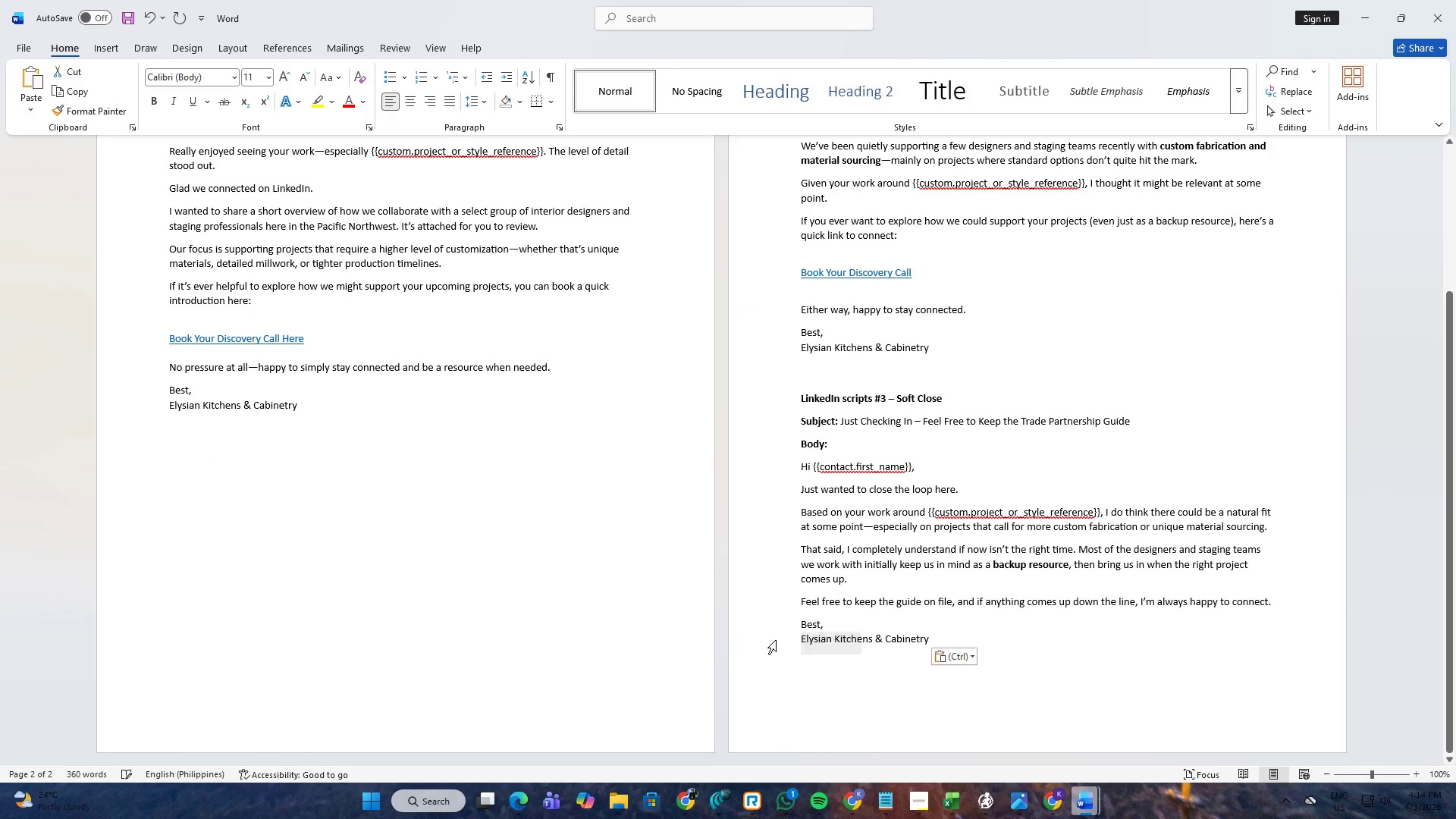 
key(Control+V)
 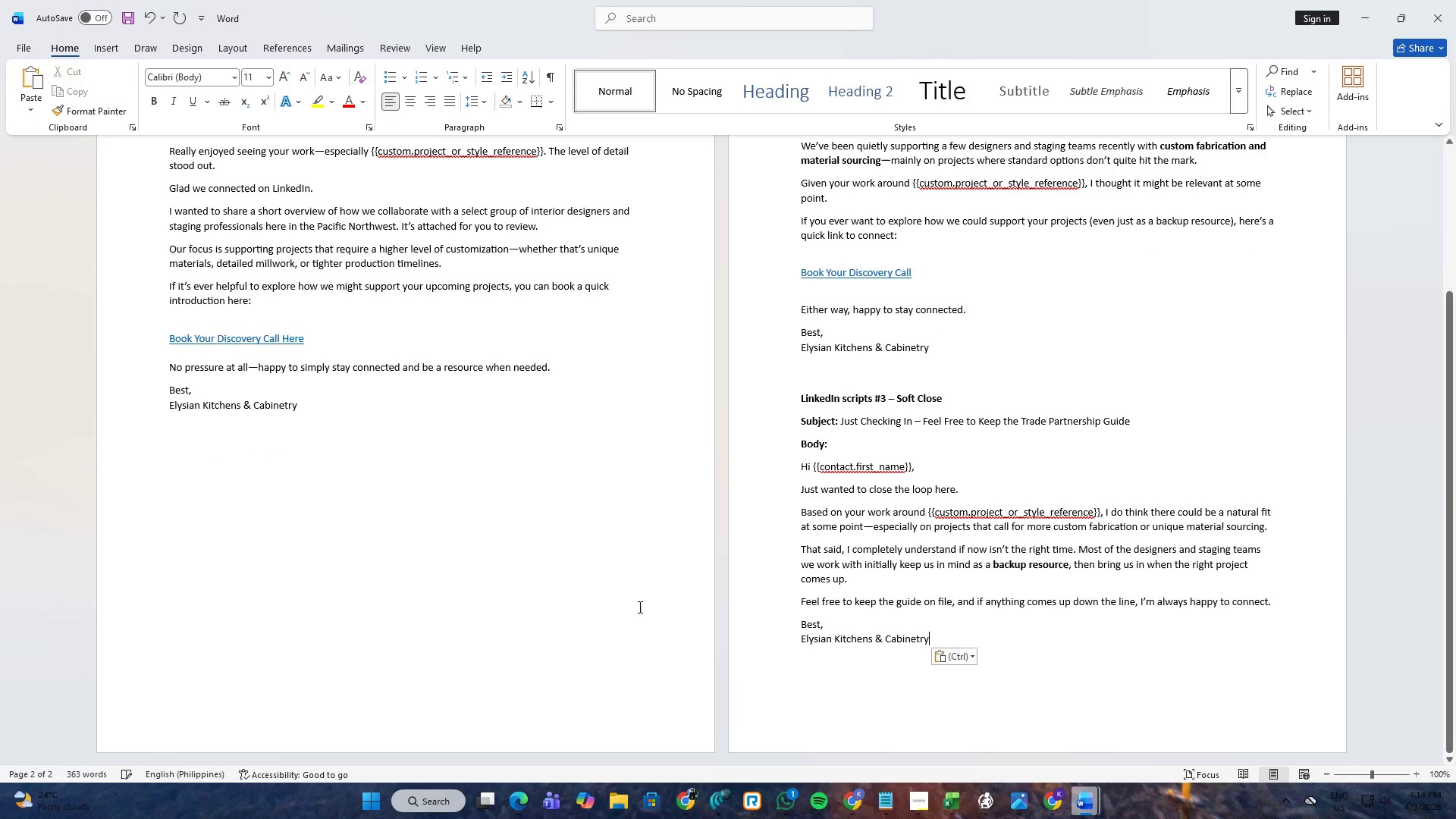 
scroll: coordinate [601, 596], scroll_direction: up, amount: 6.0
 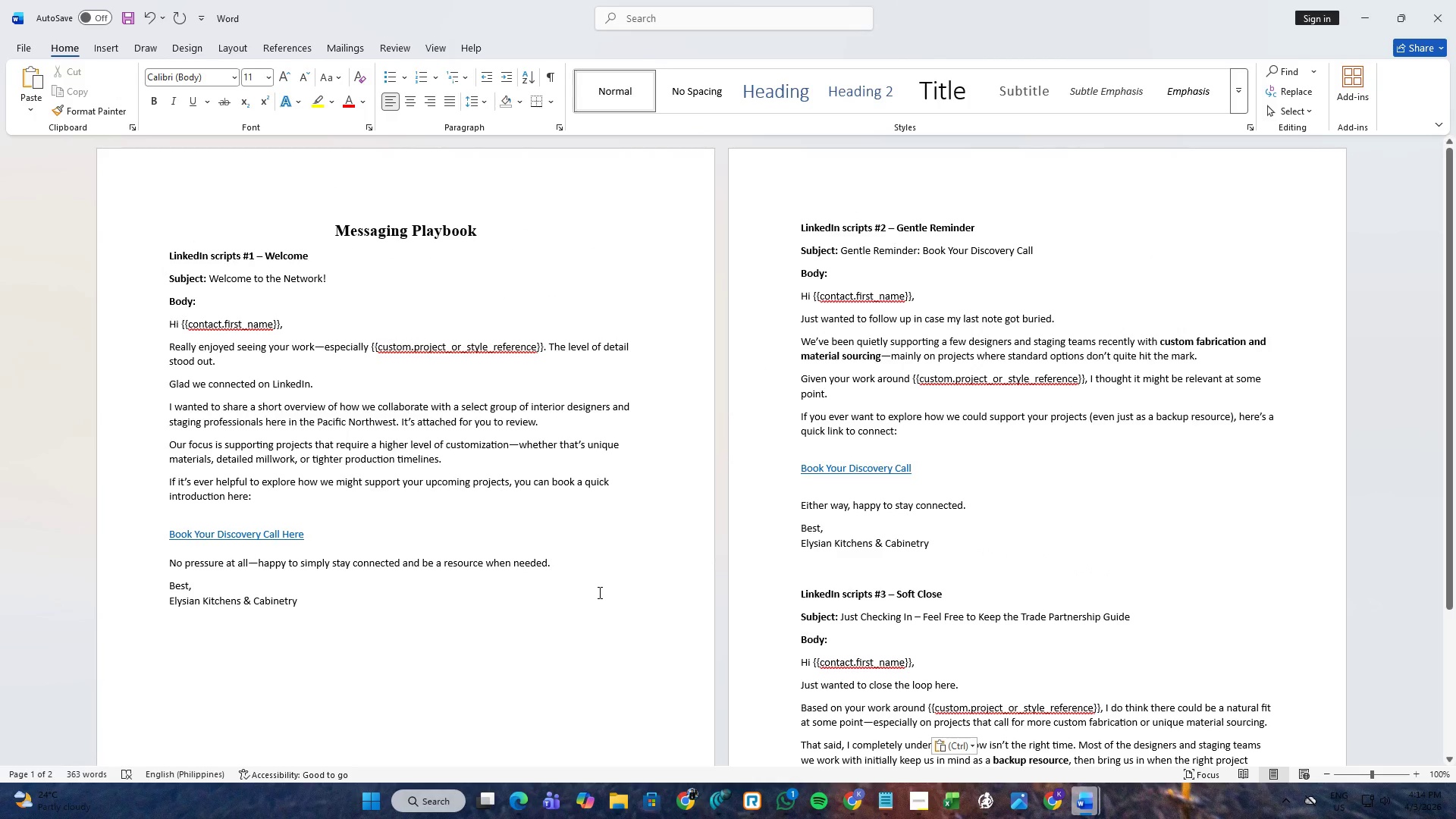 
key(Alt+AltLeft)
 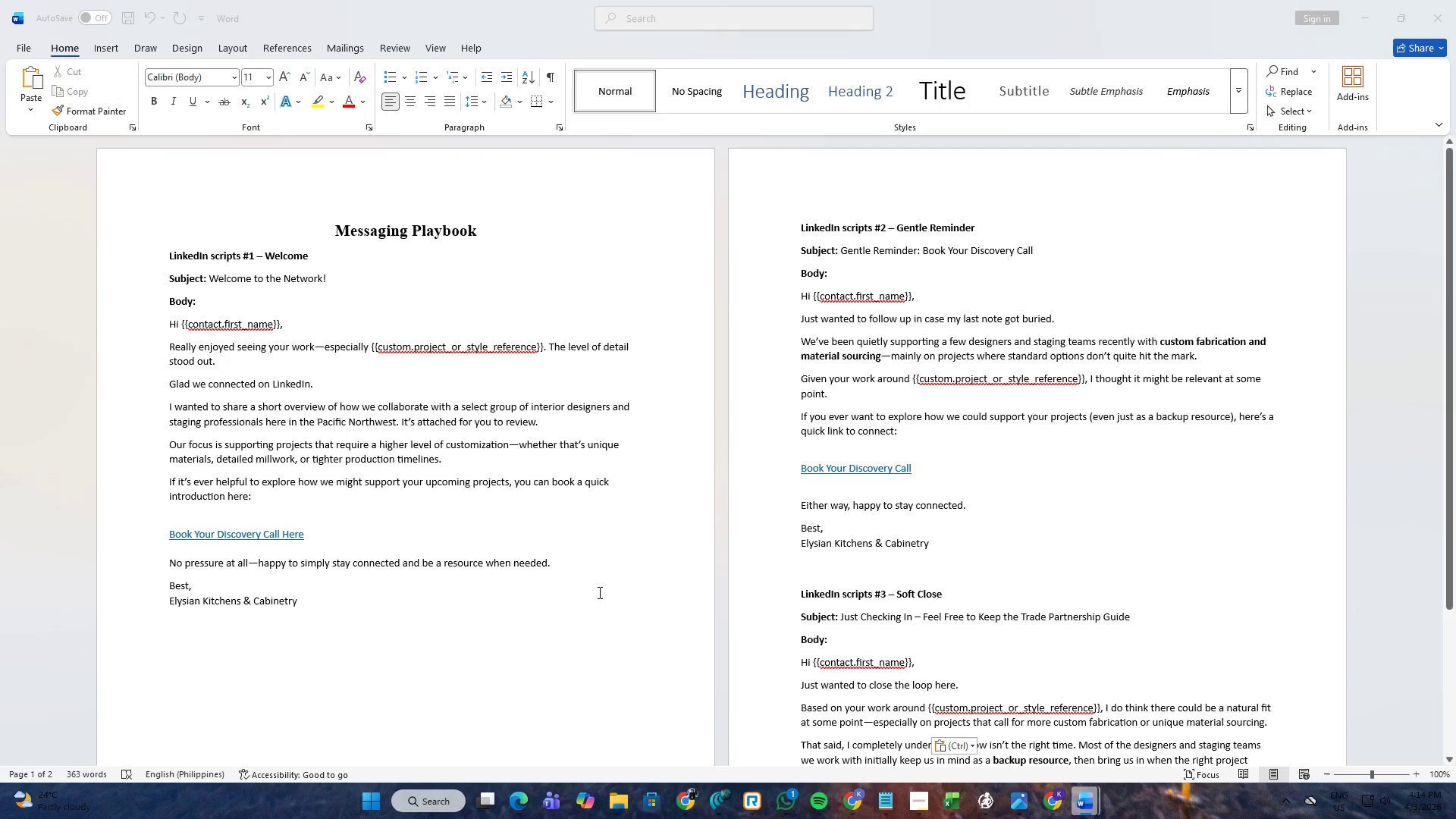 
key(Alt+Tab)